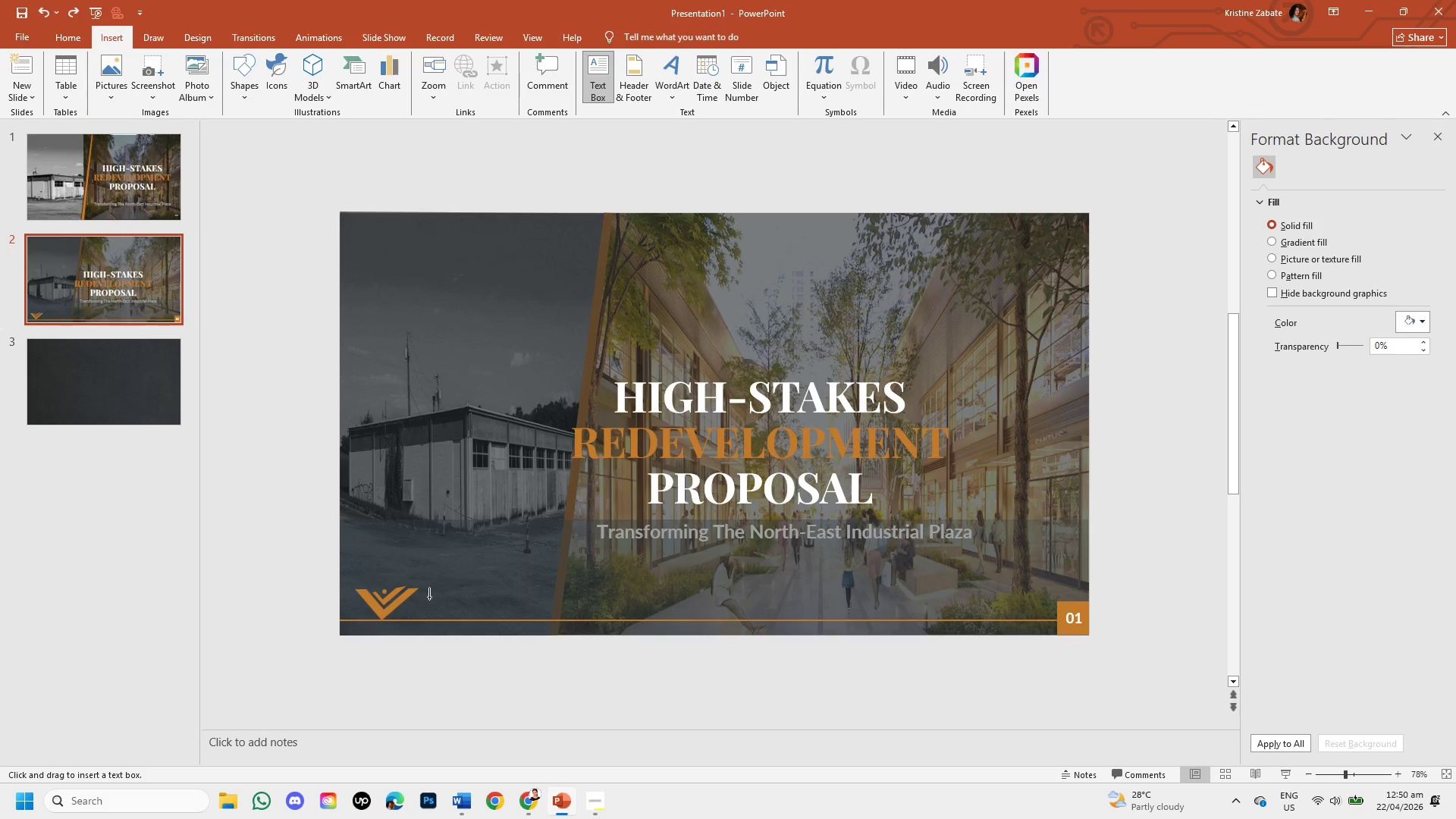 
left_click_drag(start_coordinate=[424, 600], to_coordinate=[509, 618])
 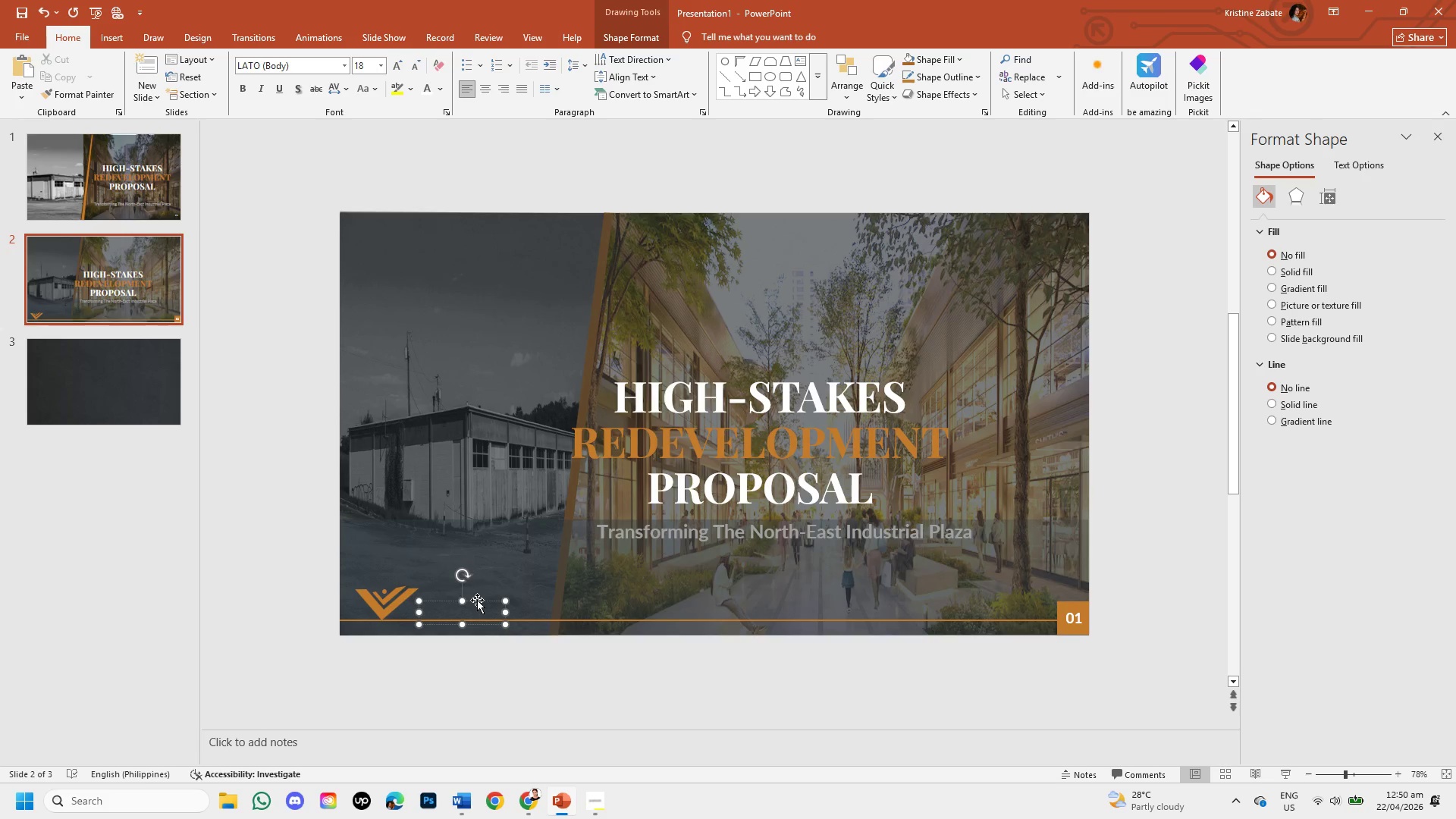 
left_click_drag(start_coordinate=[477, 600], to_coordinate=[482, 588])
 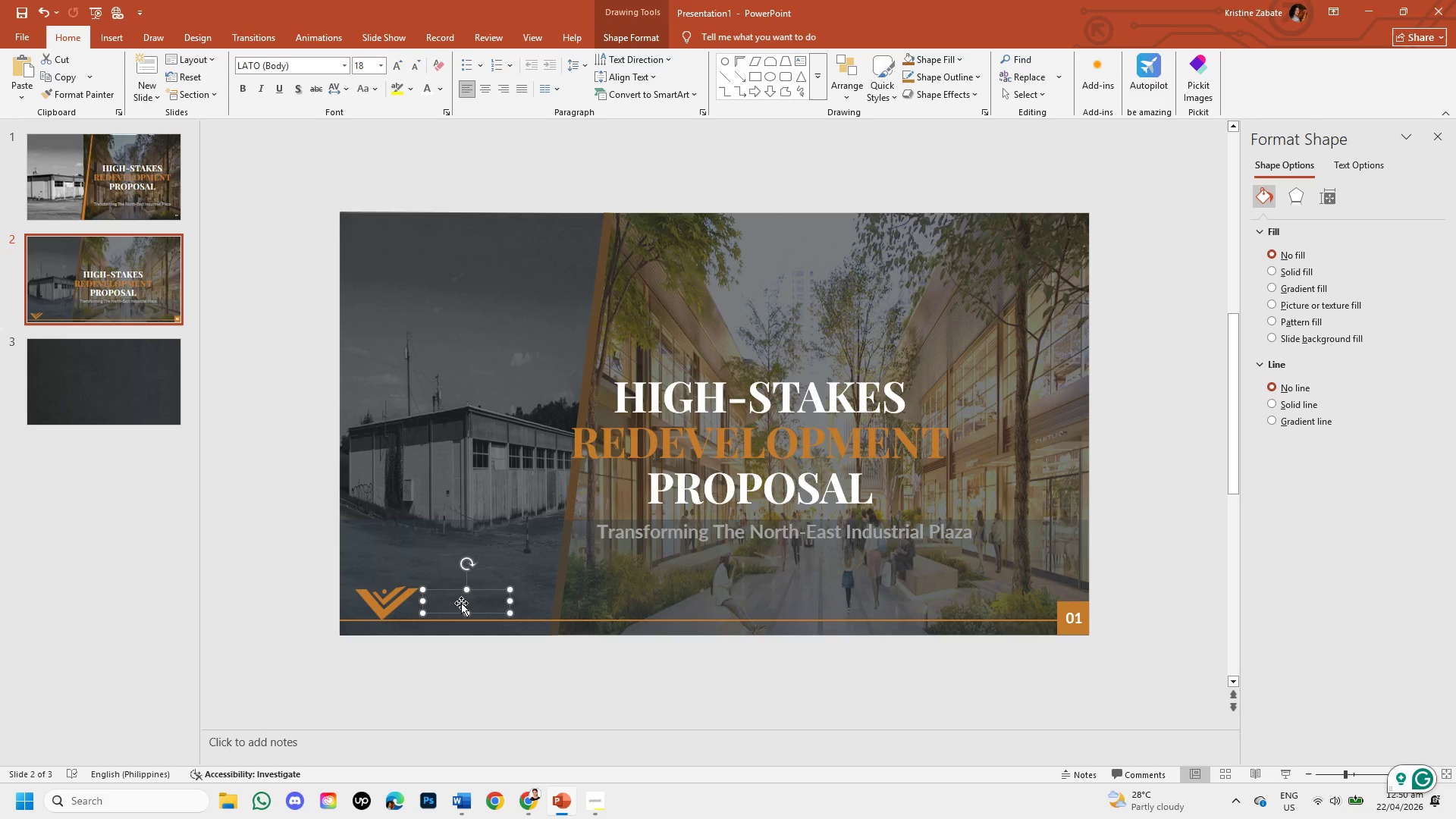 
key(CapsLock)
 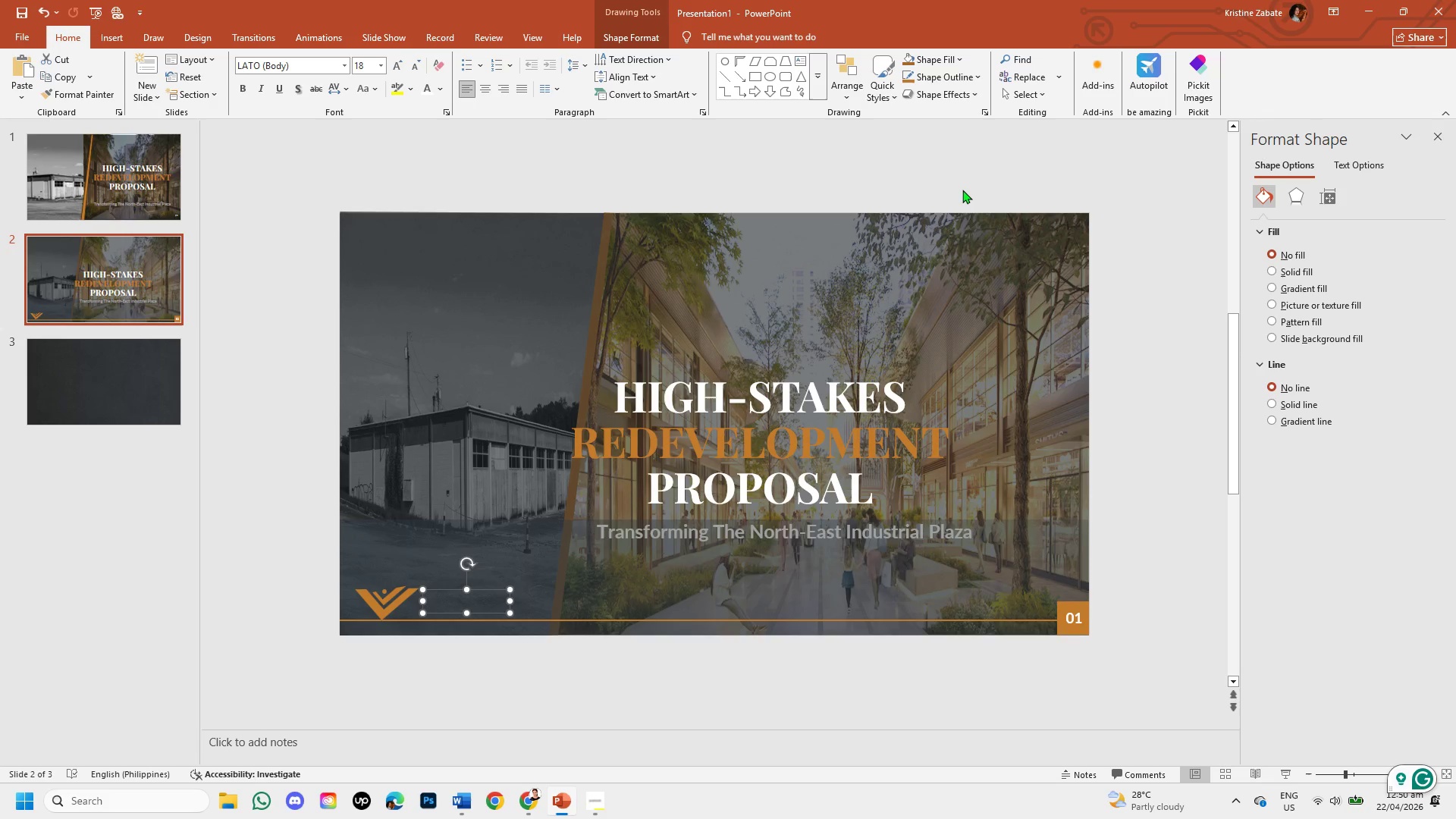 
key(V)
 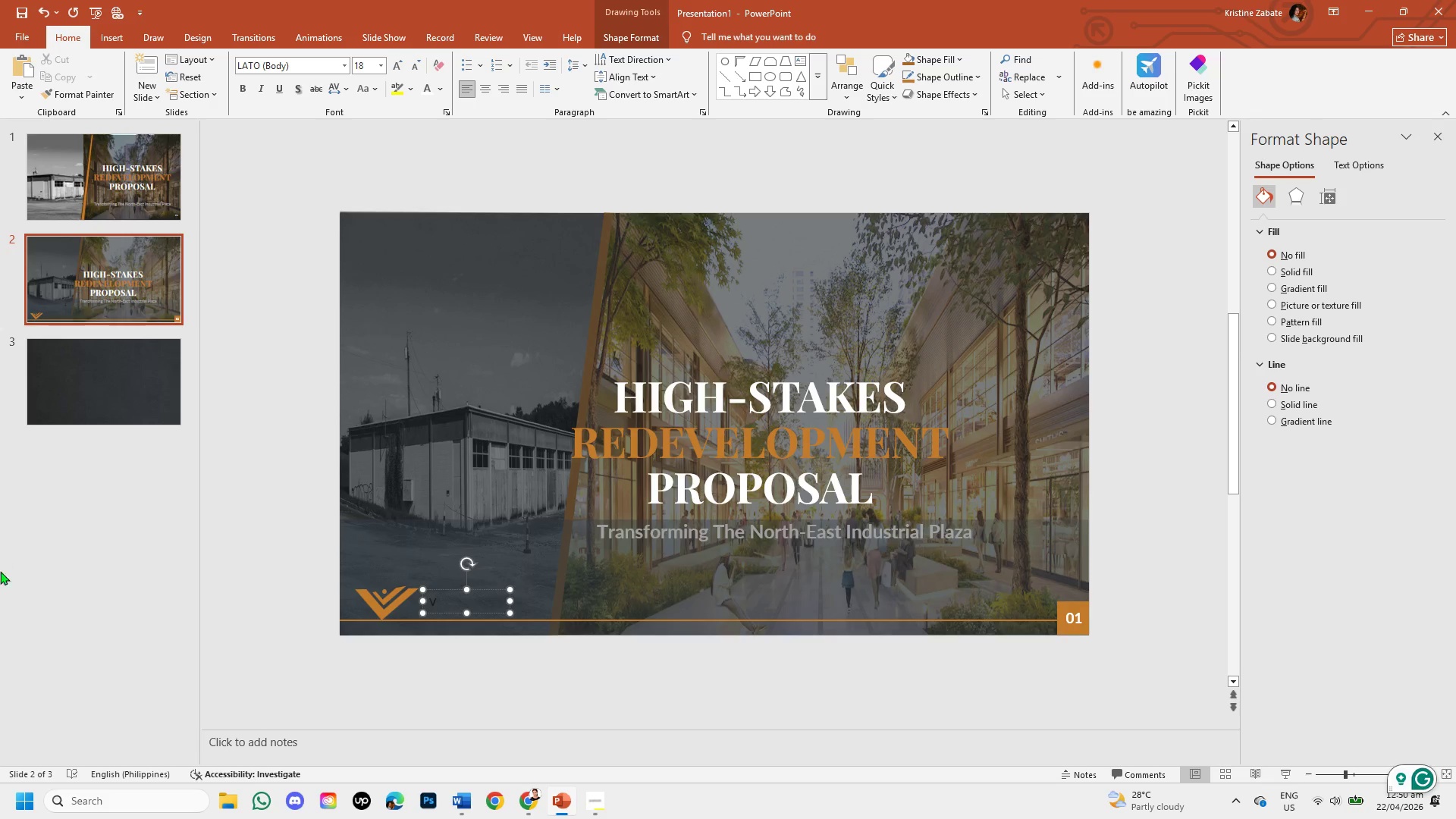 
type(e)
key(Backspace)
key(Backspace)
type(VERIDIAN )
 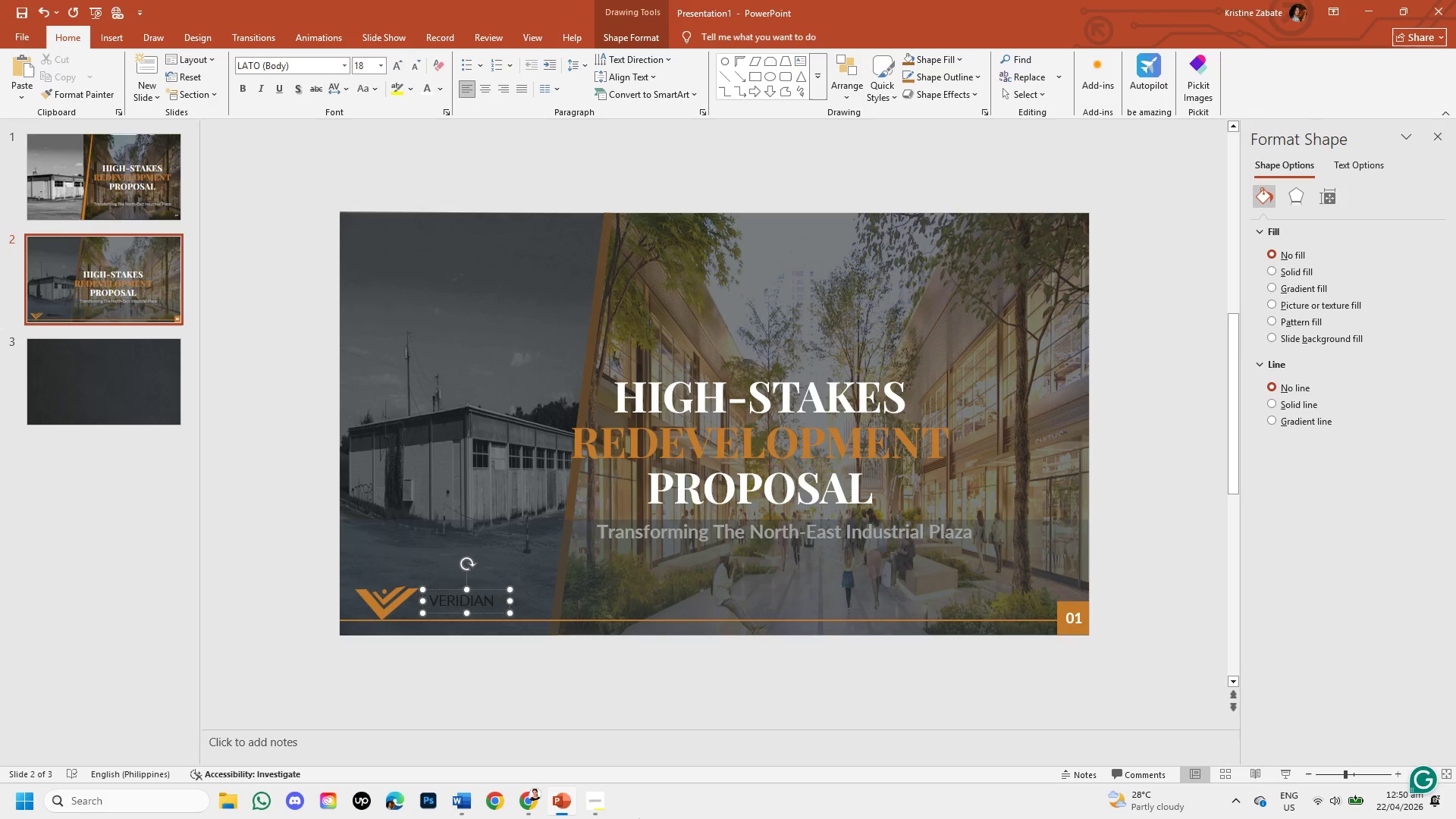 
left_click_drag(start_coordinate=[598, 798], to_coordinate=[593, 802])
 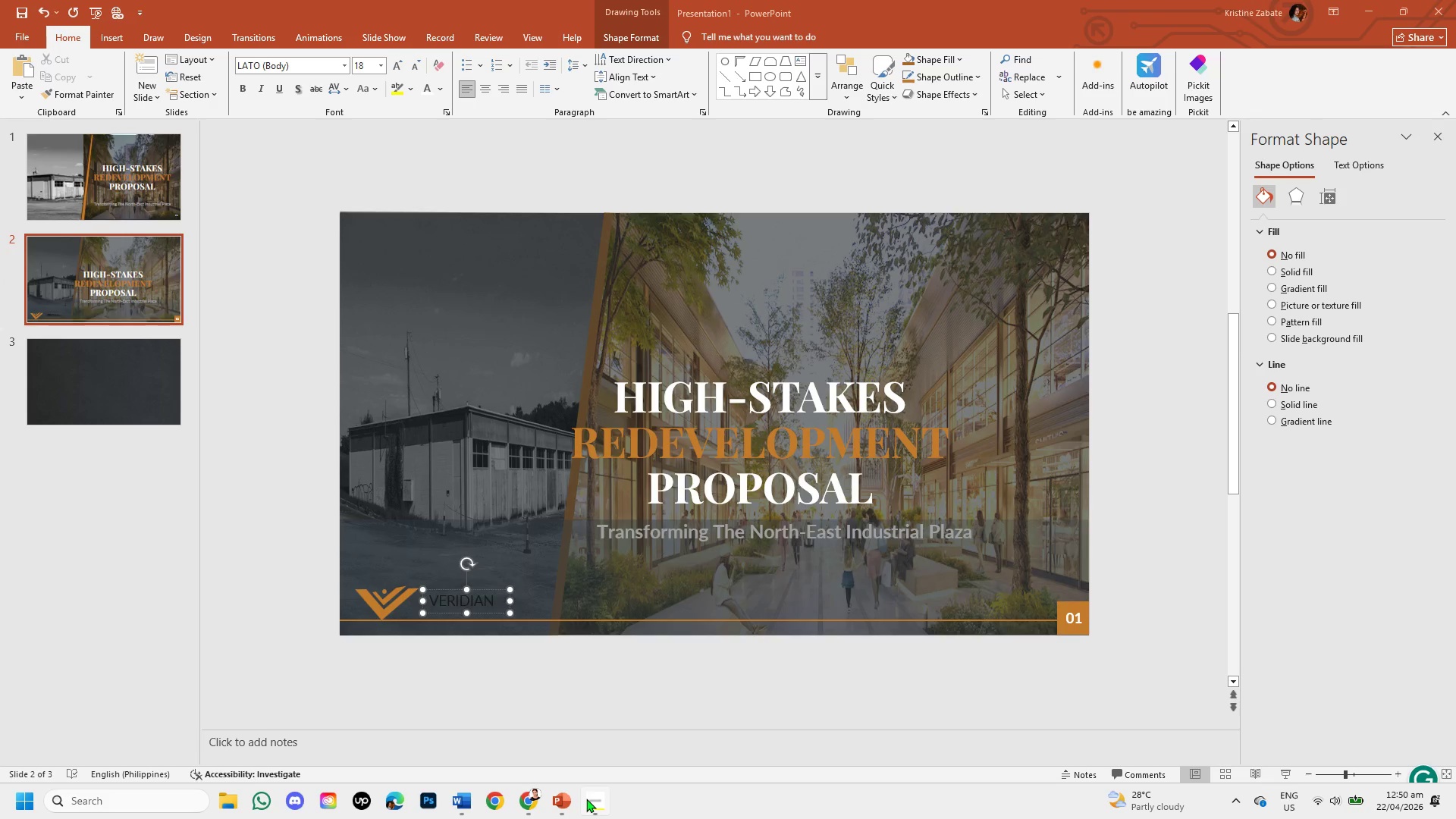 
left_click([586, 799])
 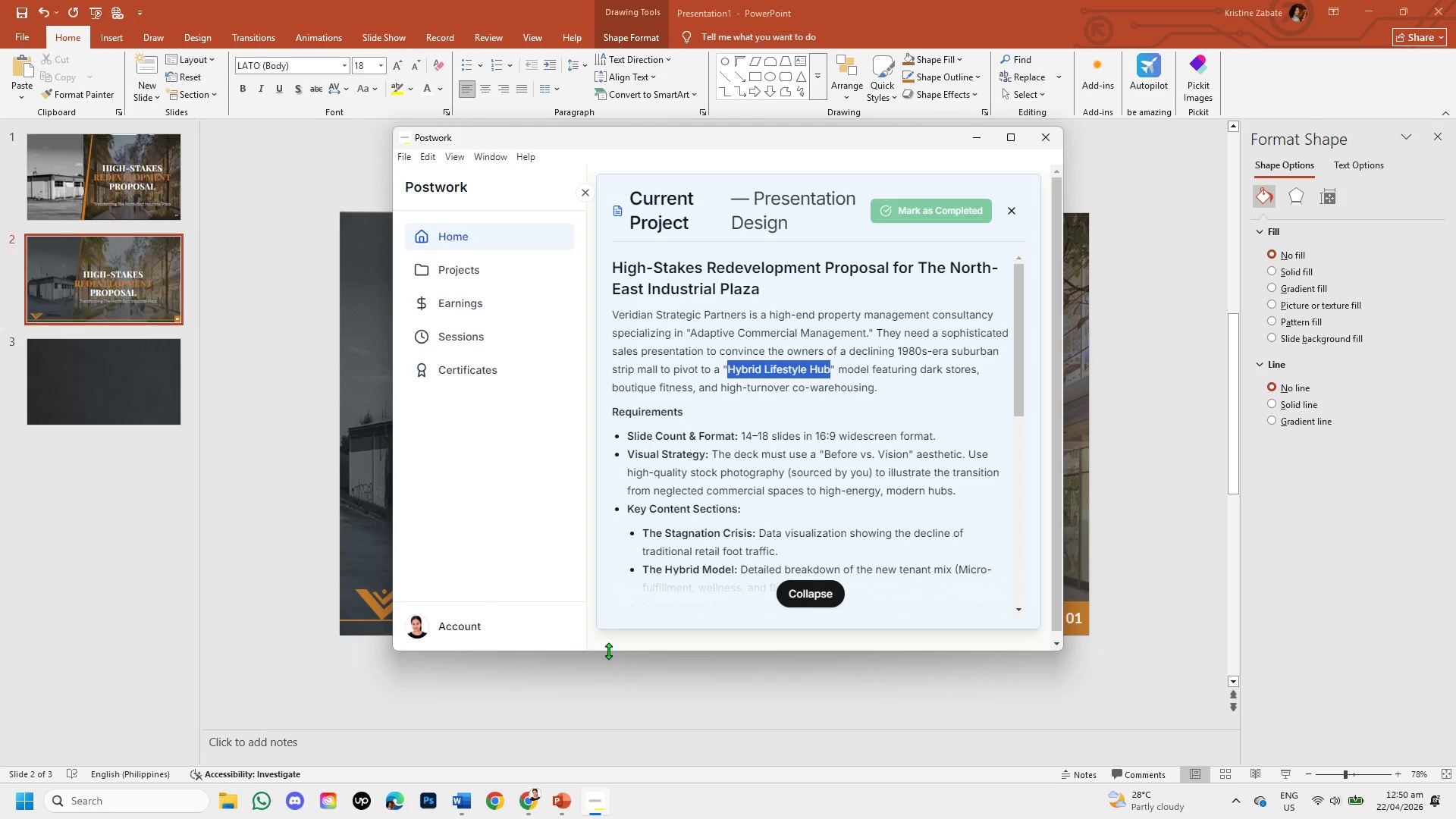 
wait(6.03)
 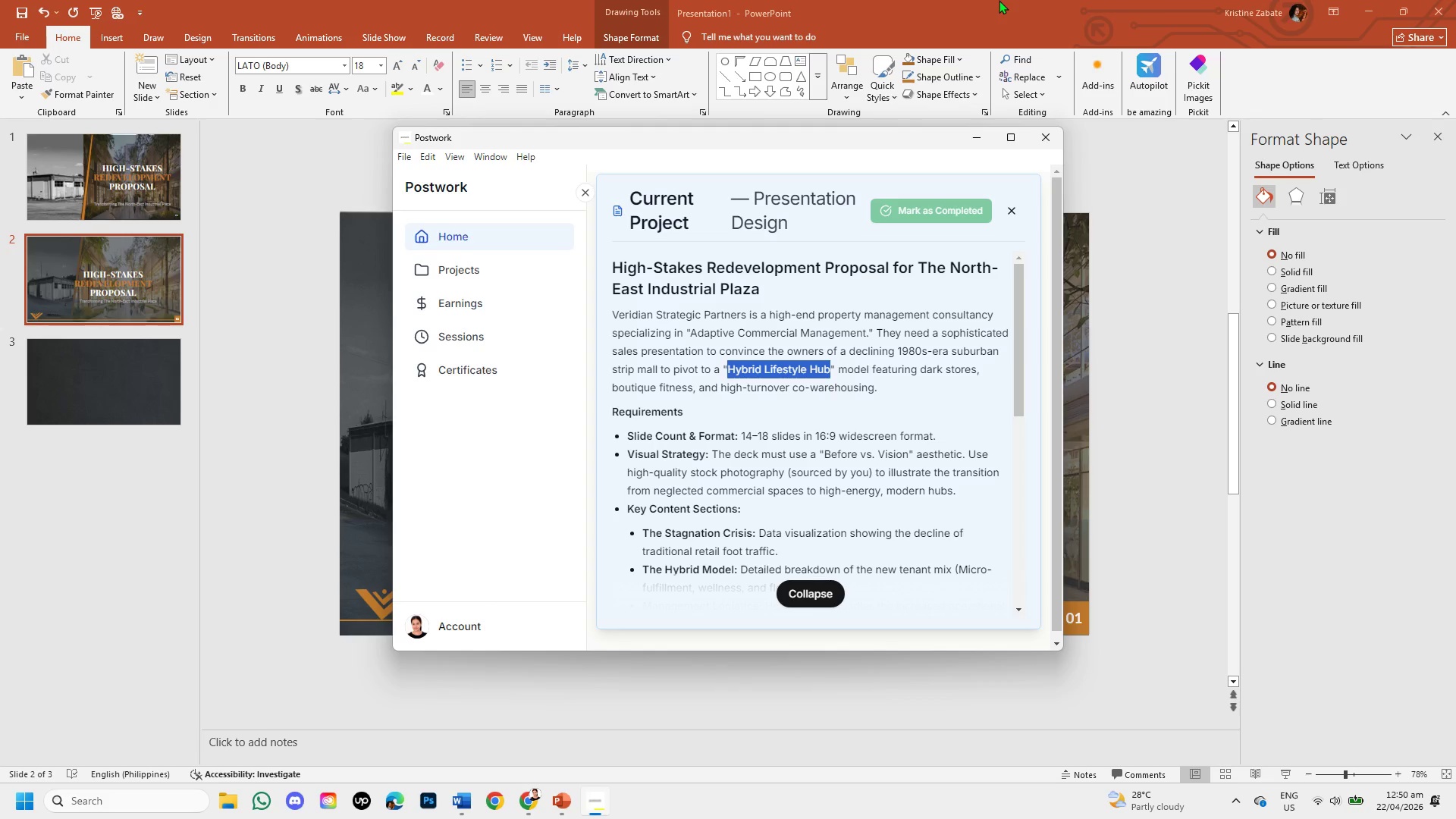 
left_click([603, 678])
 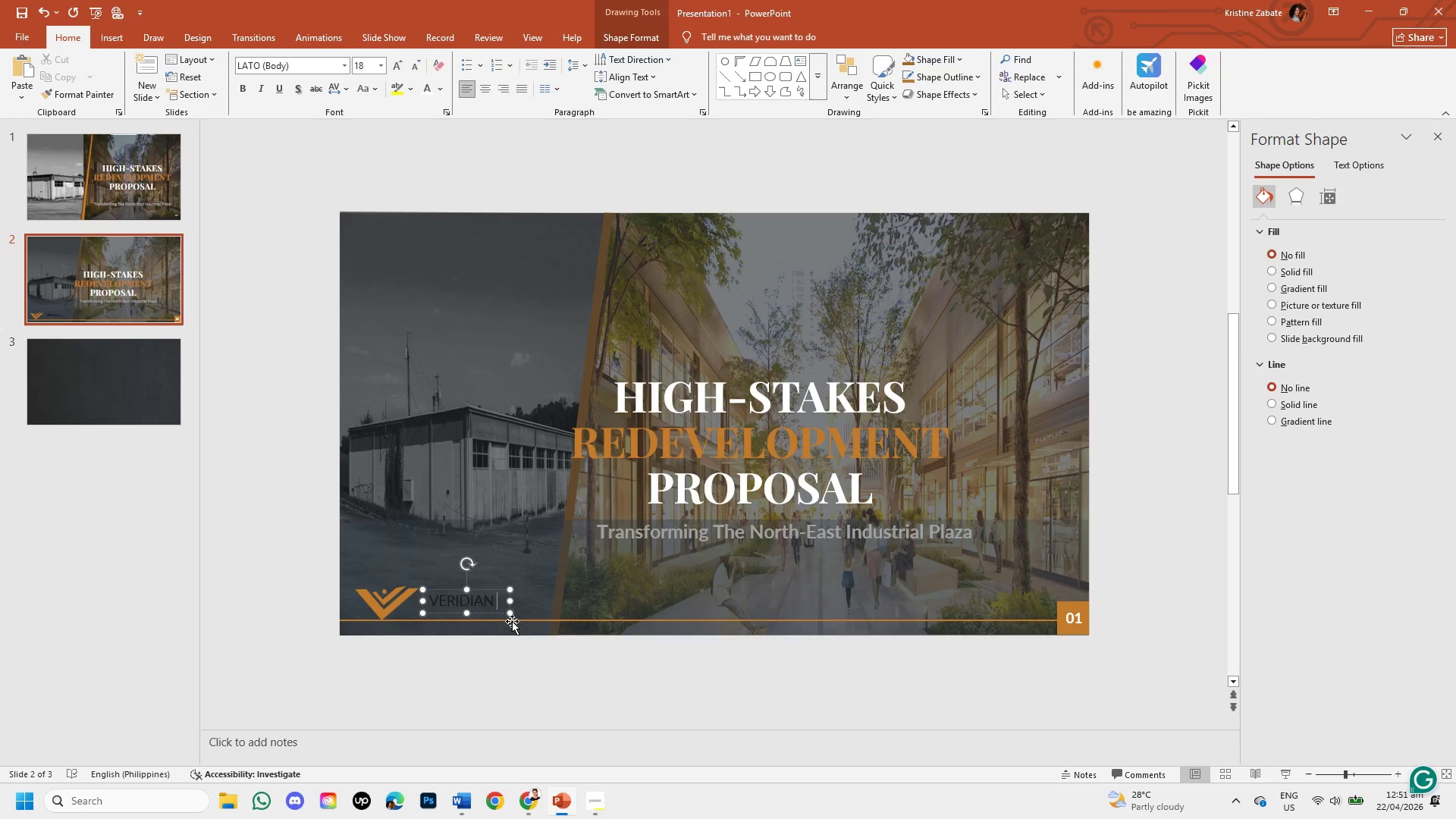 
key(Enter)
 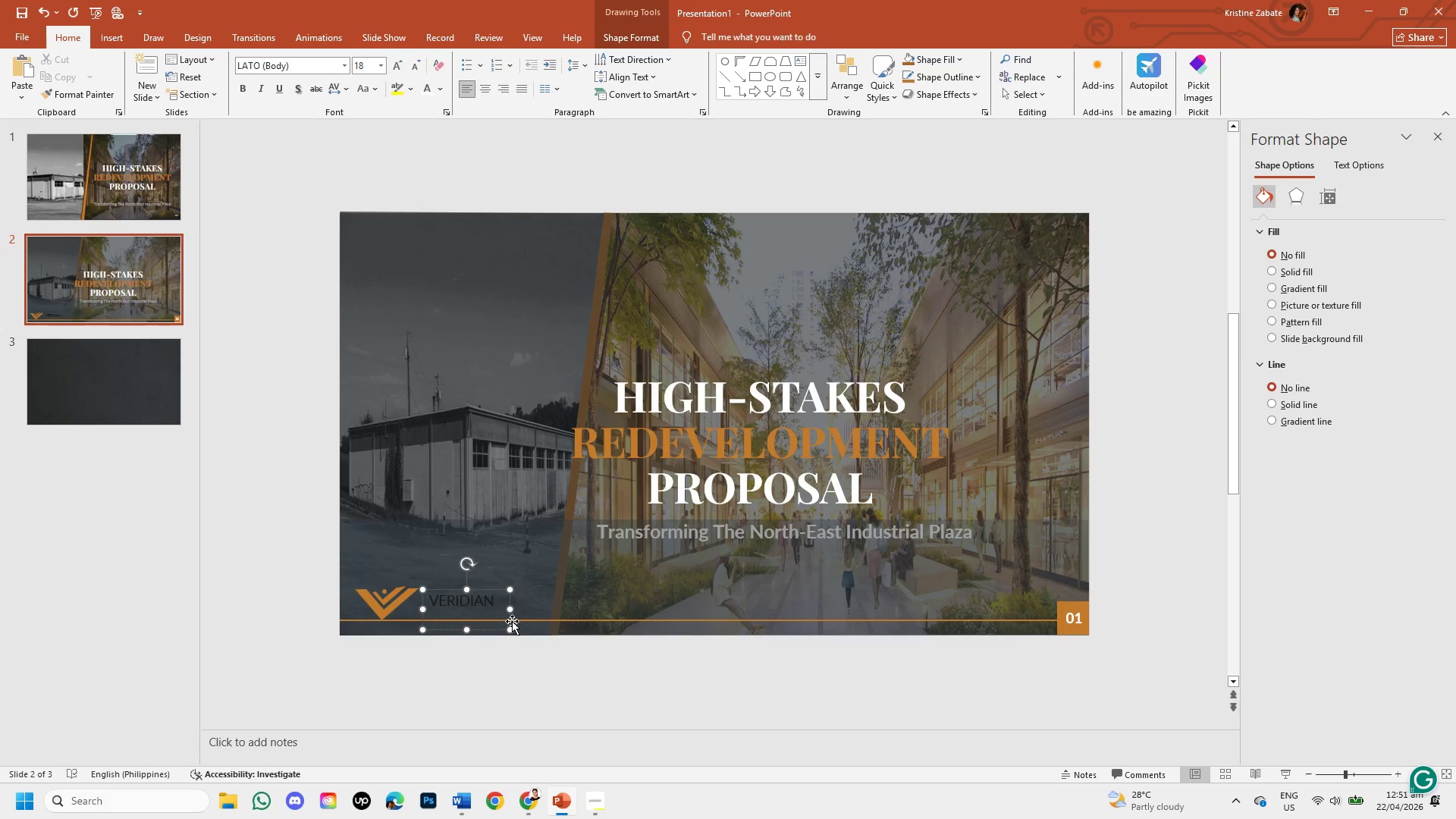 
type(st)
key(Backspace)
key(Backspace)
type(STRATEGIC PARTNERS )
 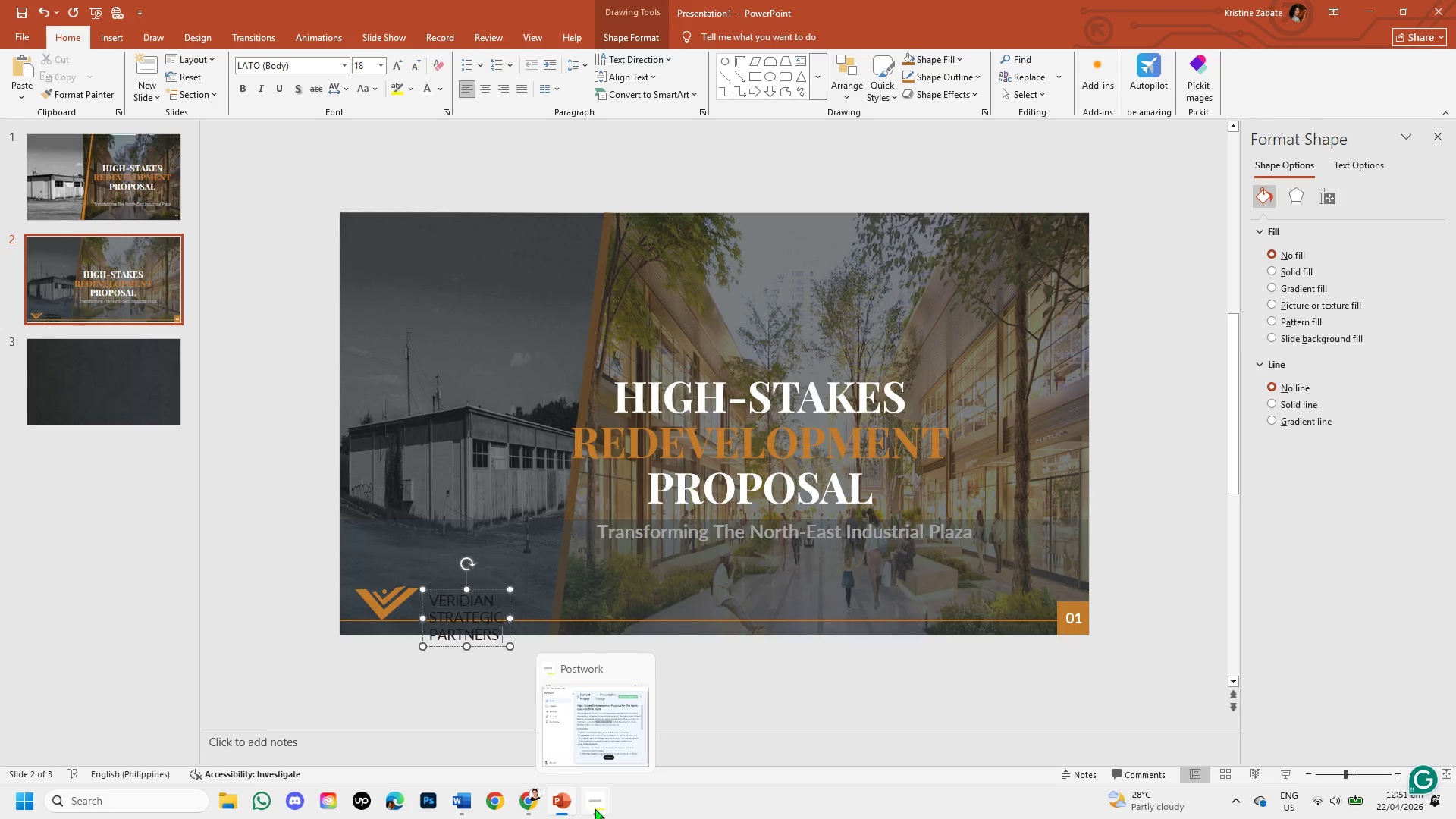 
left_click([595, 808])